 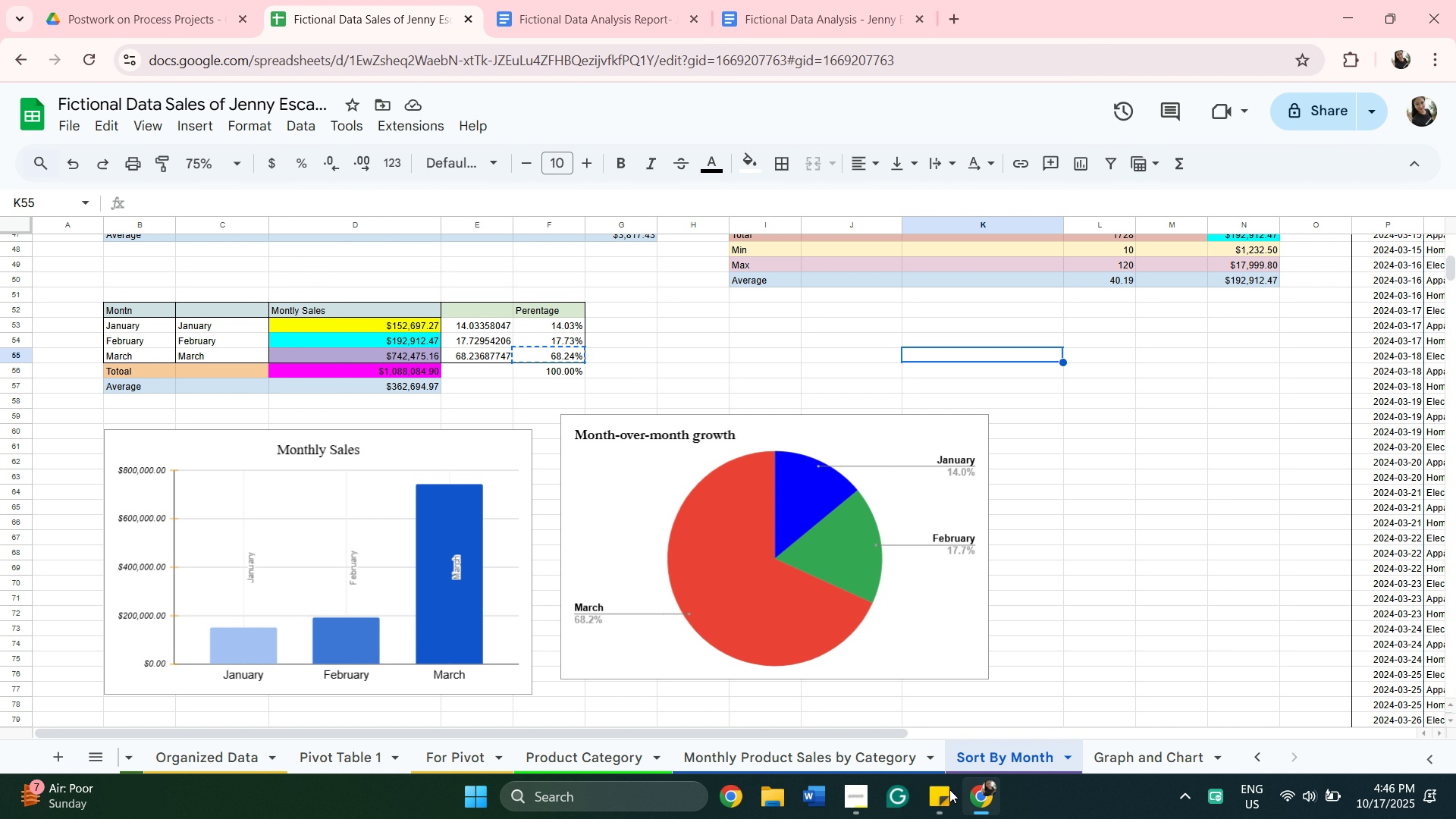 
left_click([814, 753])
 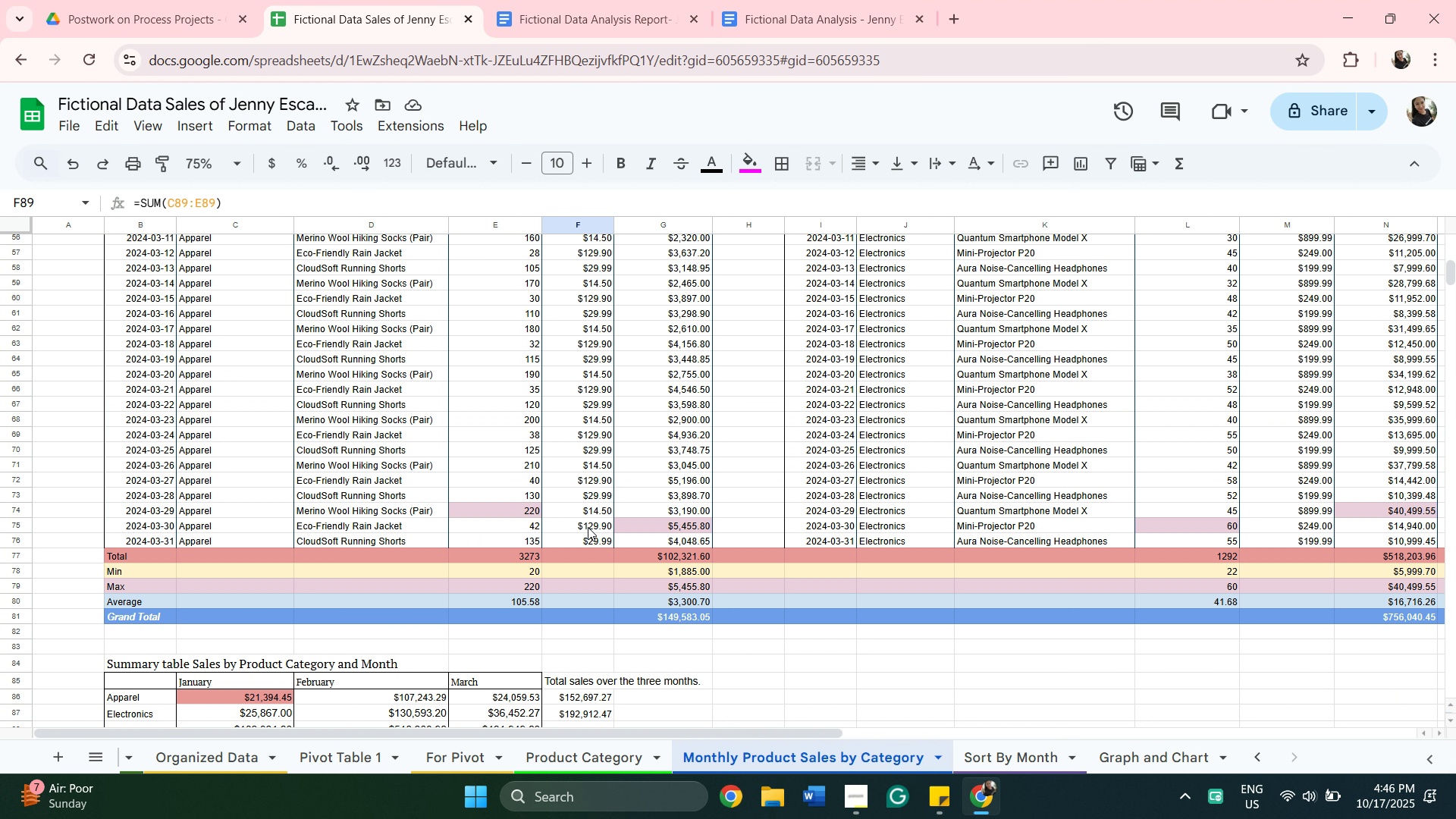 
scroll: coordinate [588, 527], scroll_direction: up, amount: 18.0
 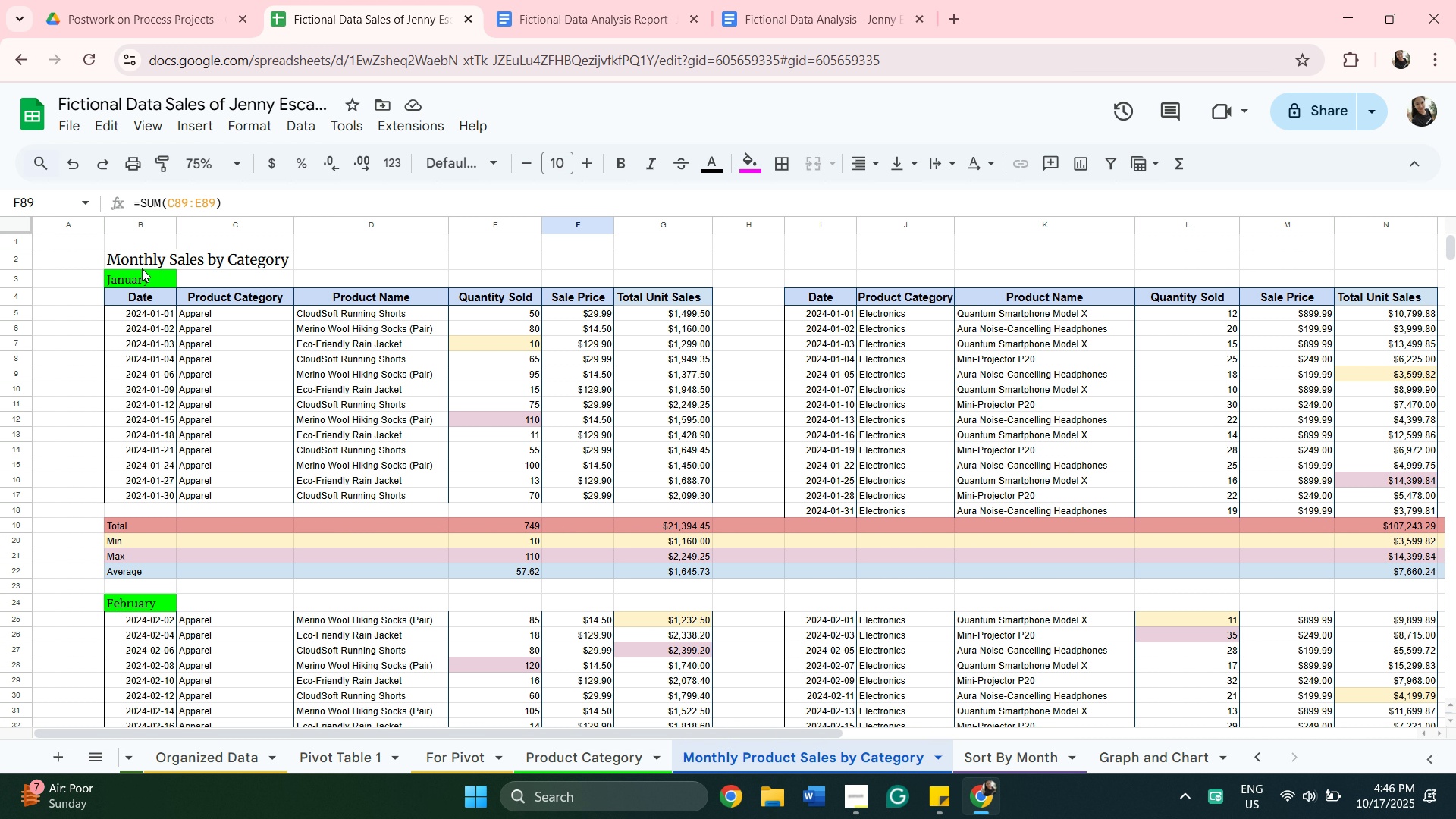 
mouse_move([156, 258])
 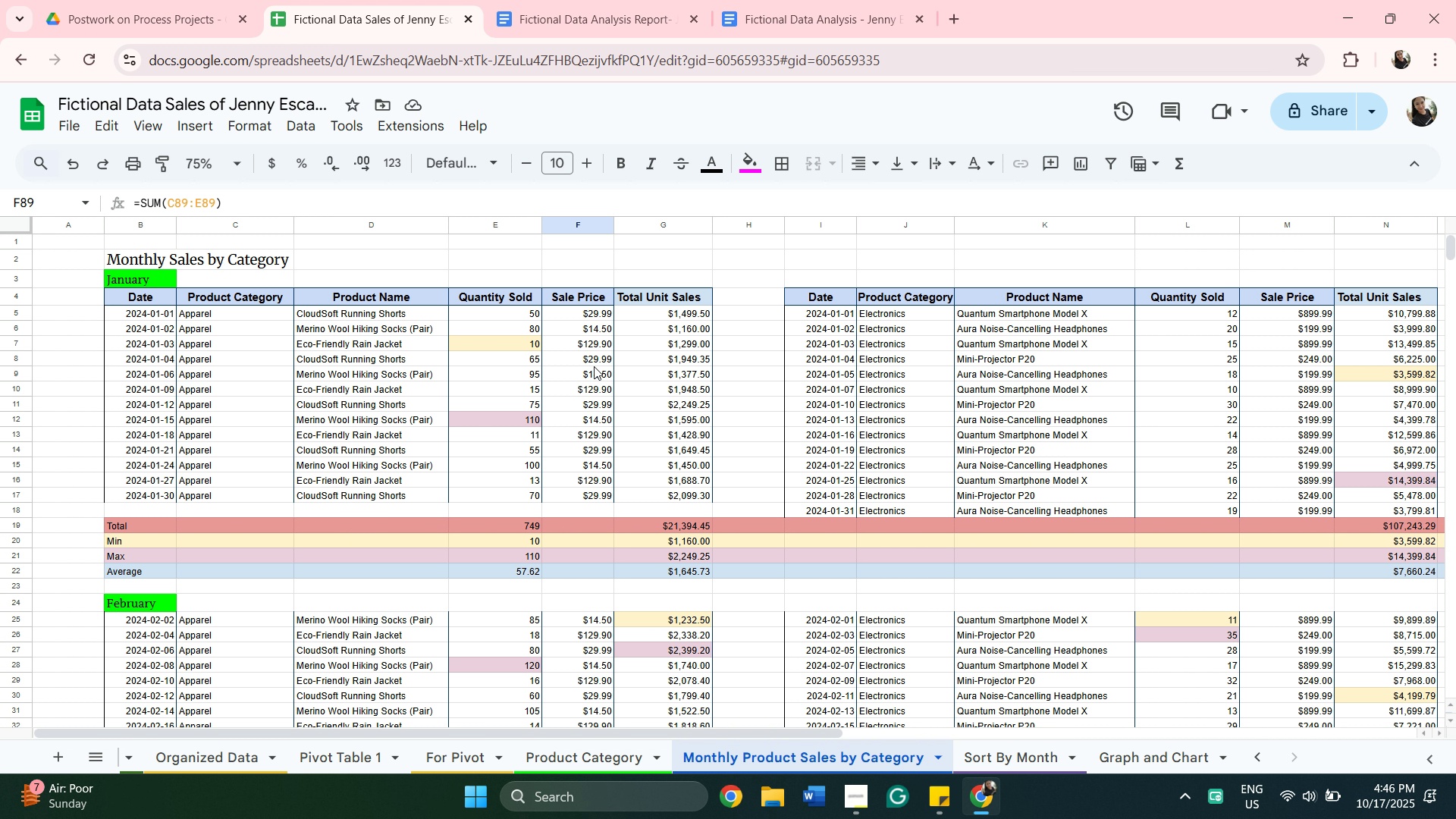 
wait(5.53)
 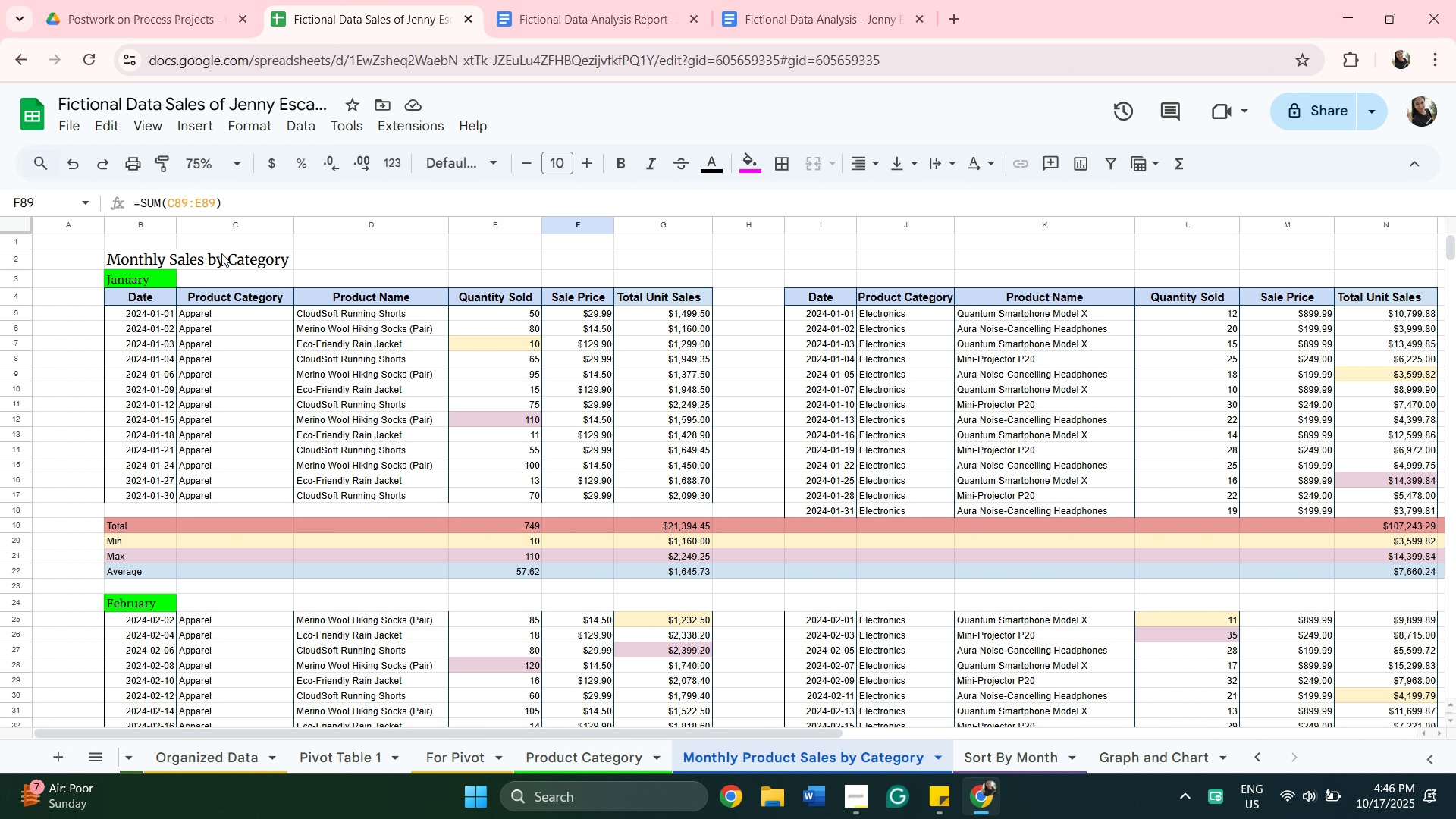 
scroll: coordinate [740, 394], scroll_direction: down, amount: 15.0
 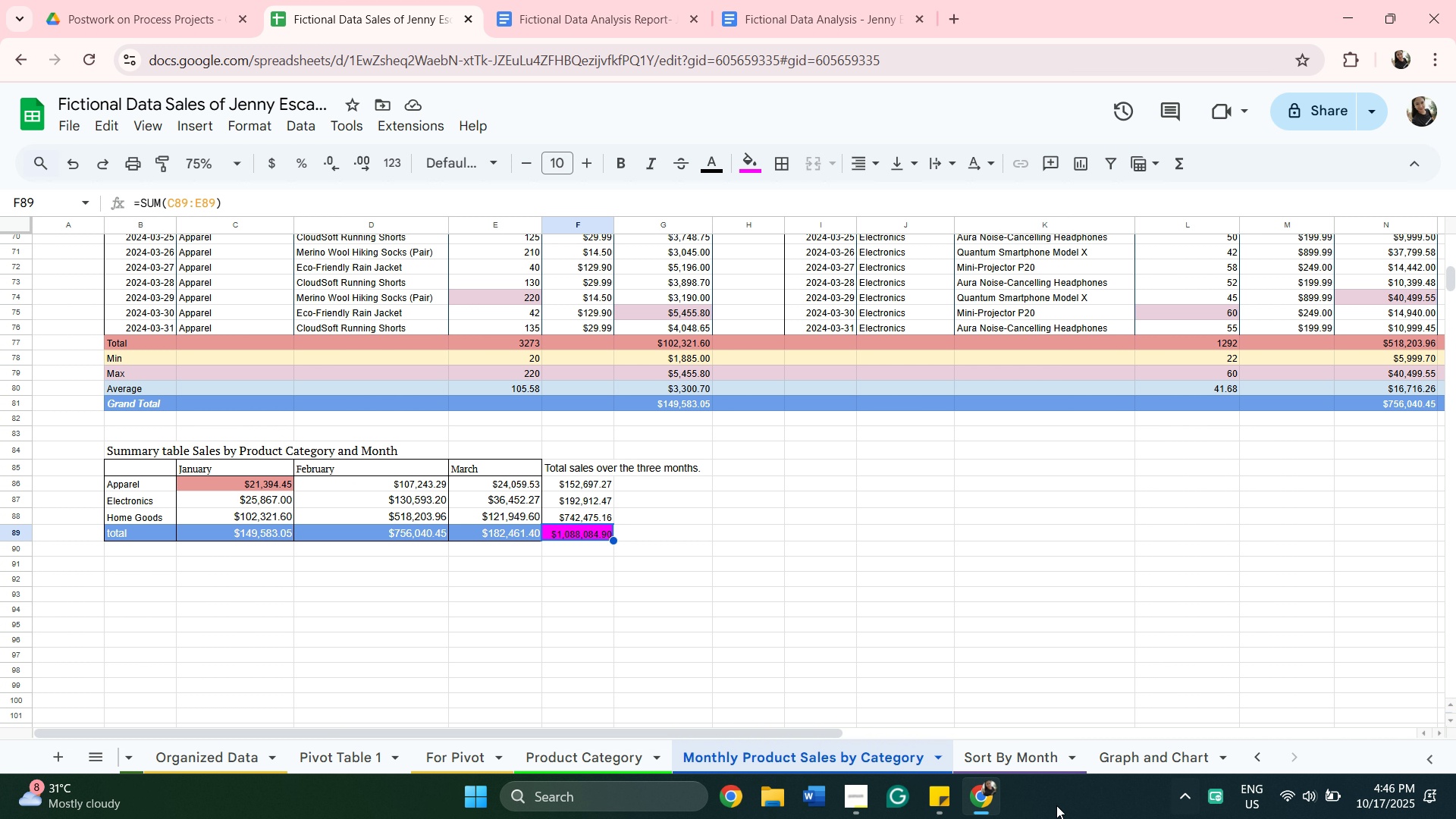 
wait(7.32)
 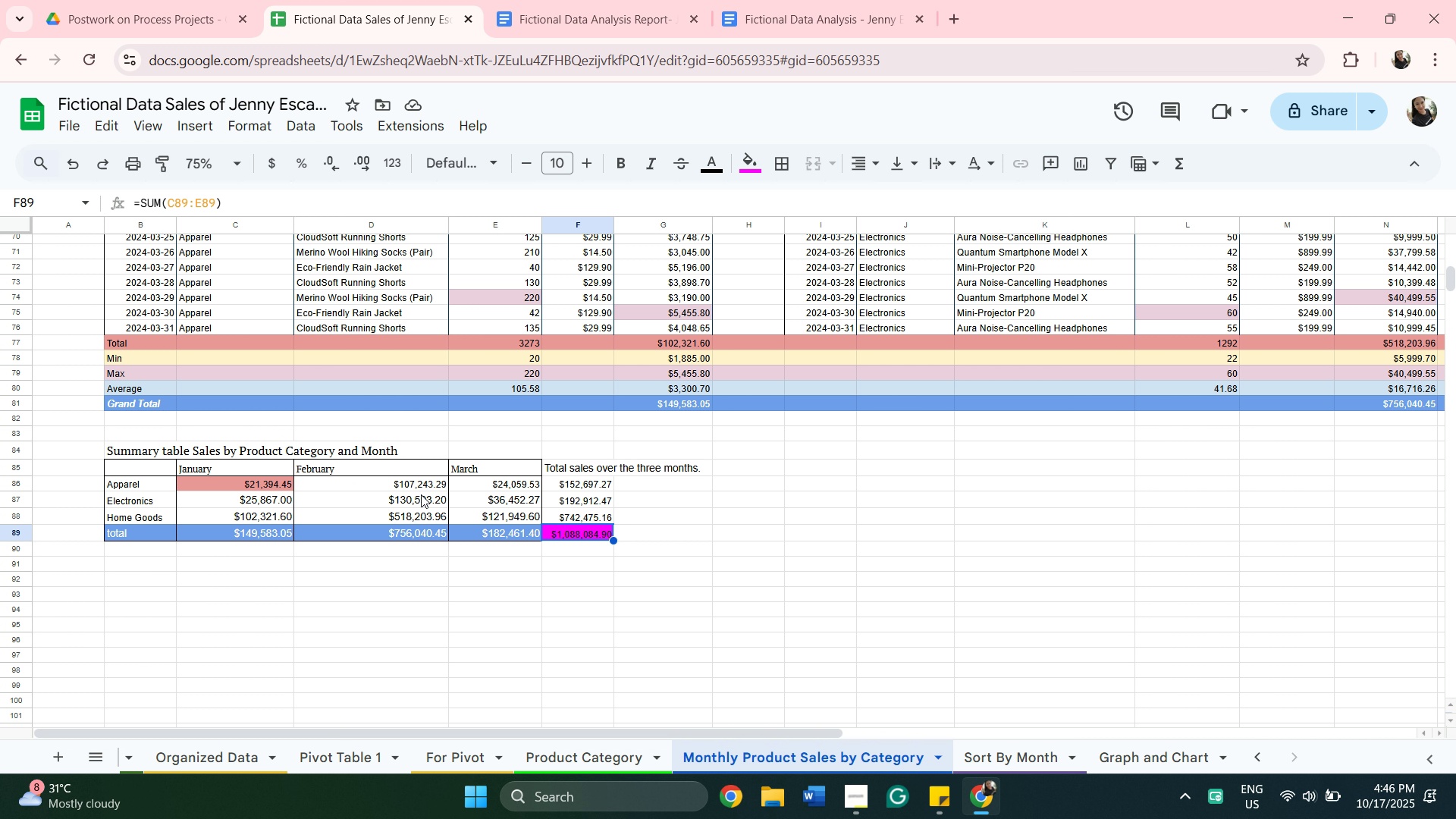 
left_click([1041, 756])
 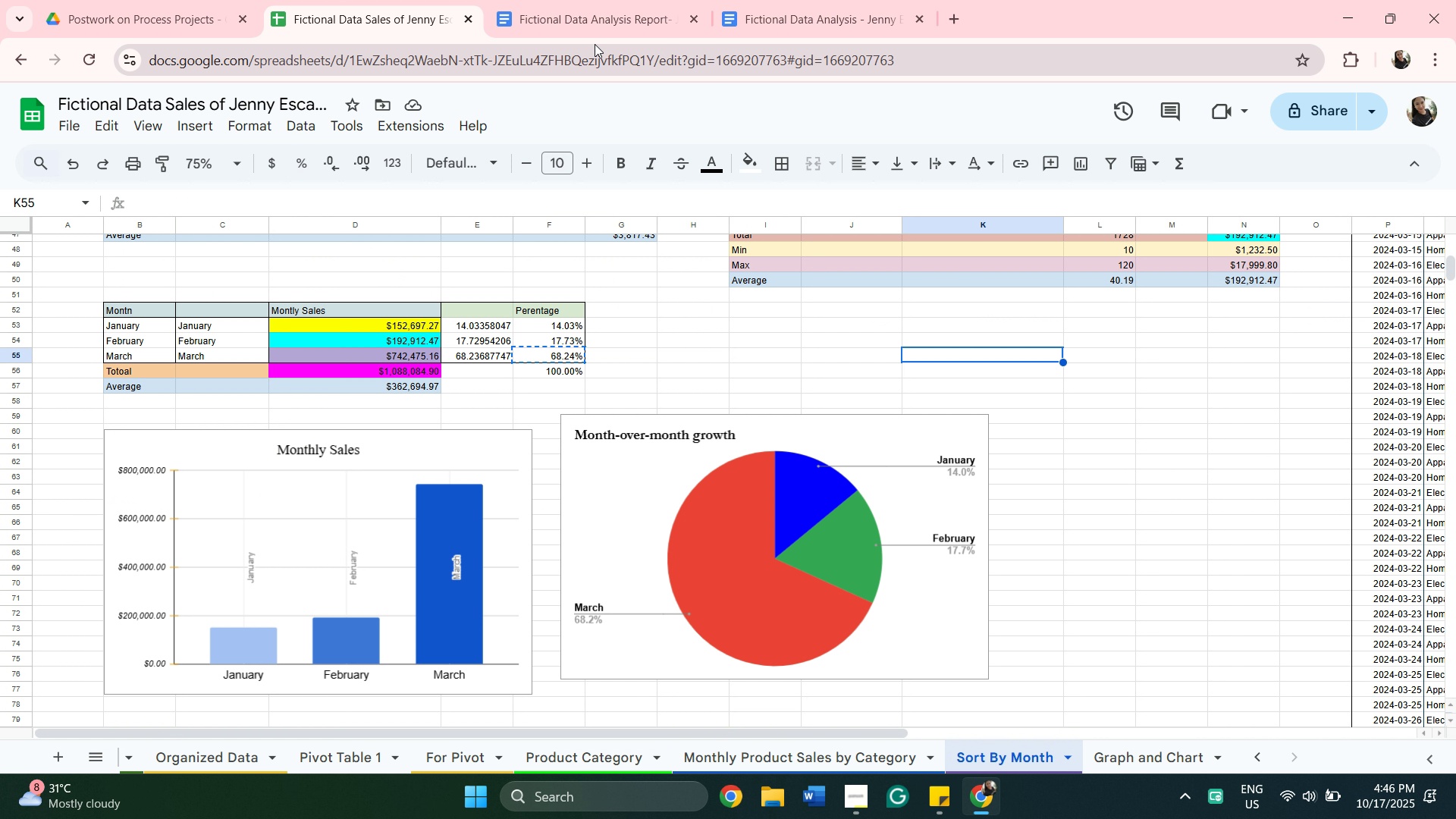 
left_click([596, 30])
 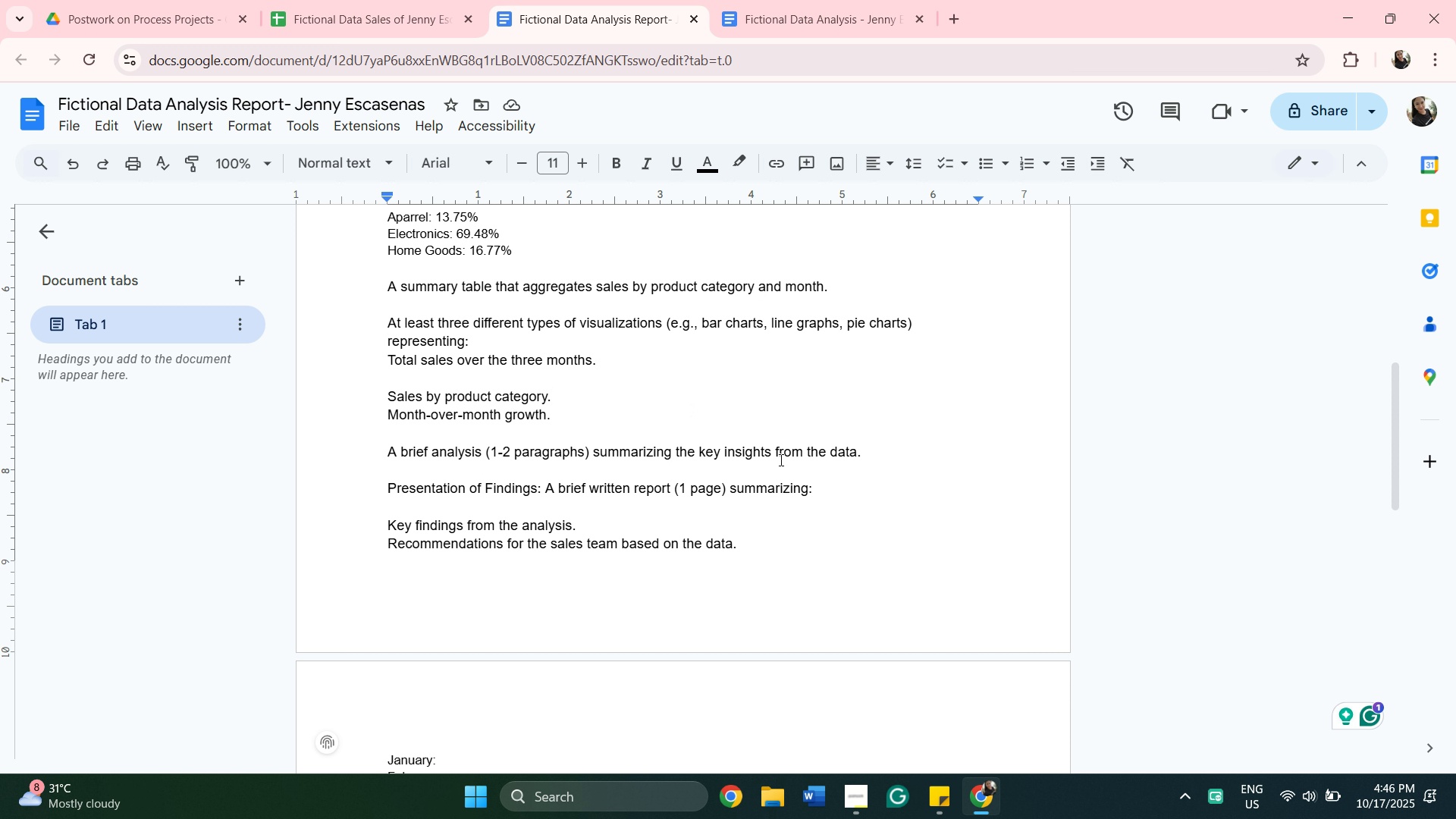 
wait(12.4)
 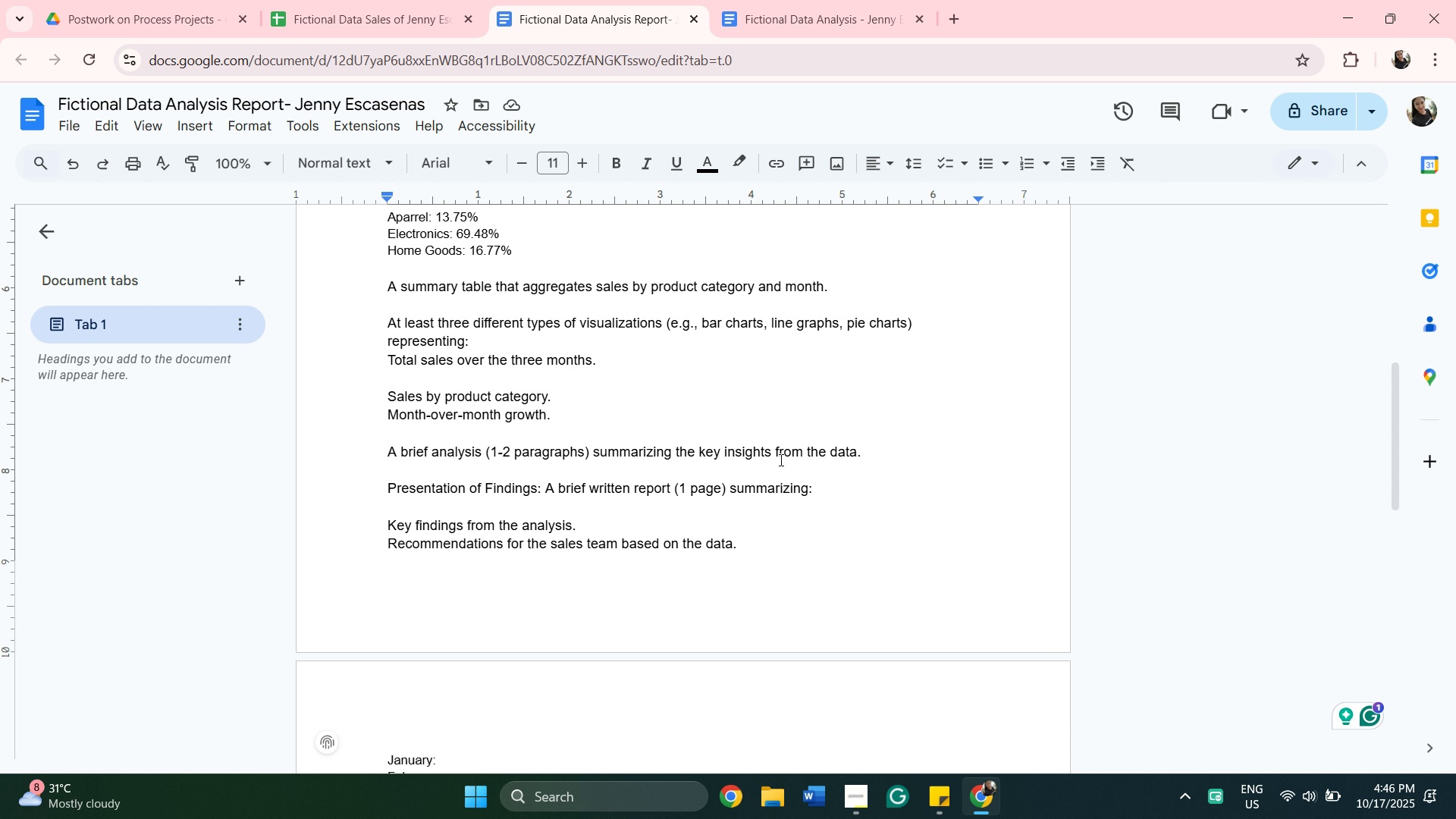 
left_click([872, 459])
 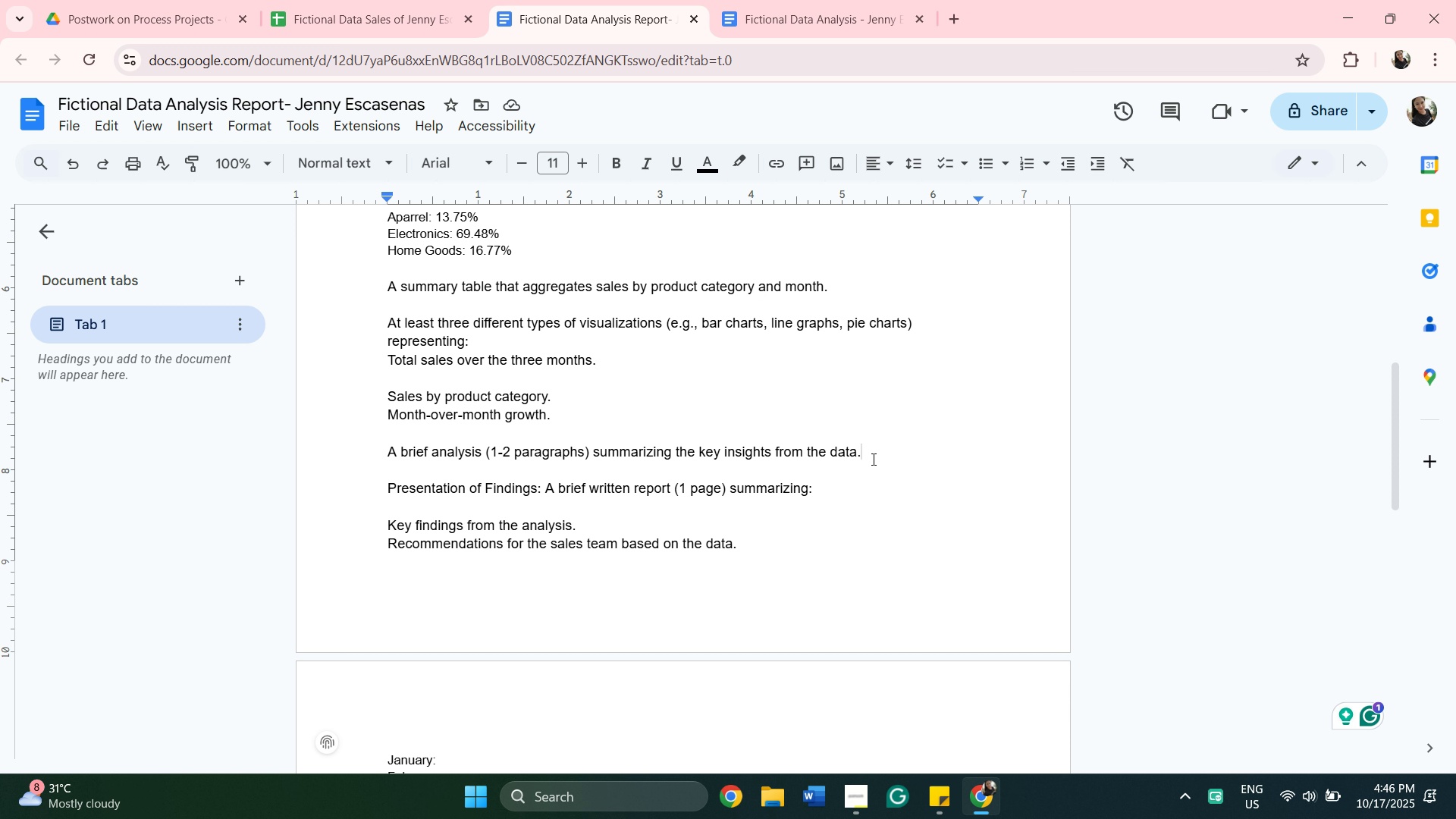 
key(Enter)